 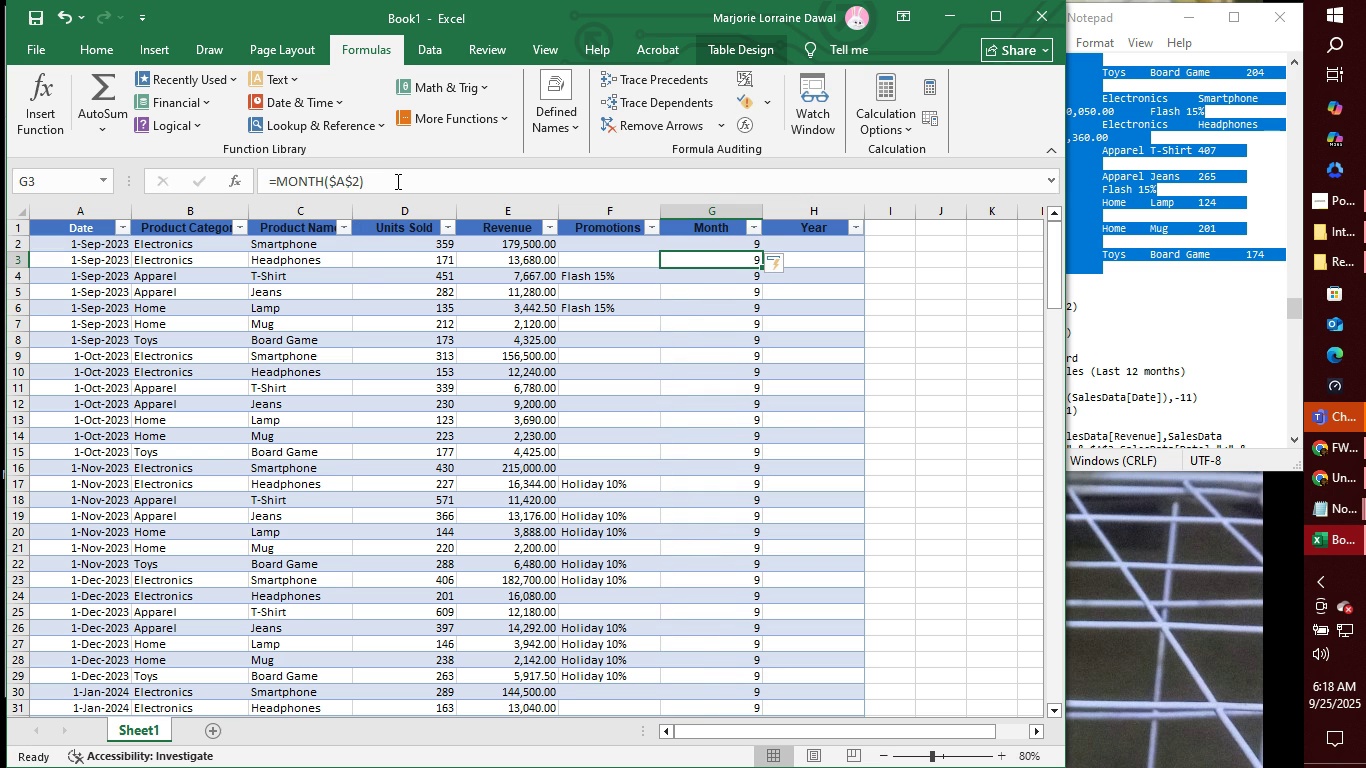 
left_click([718, 261])
 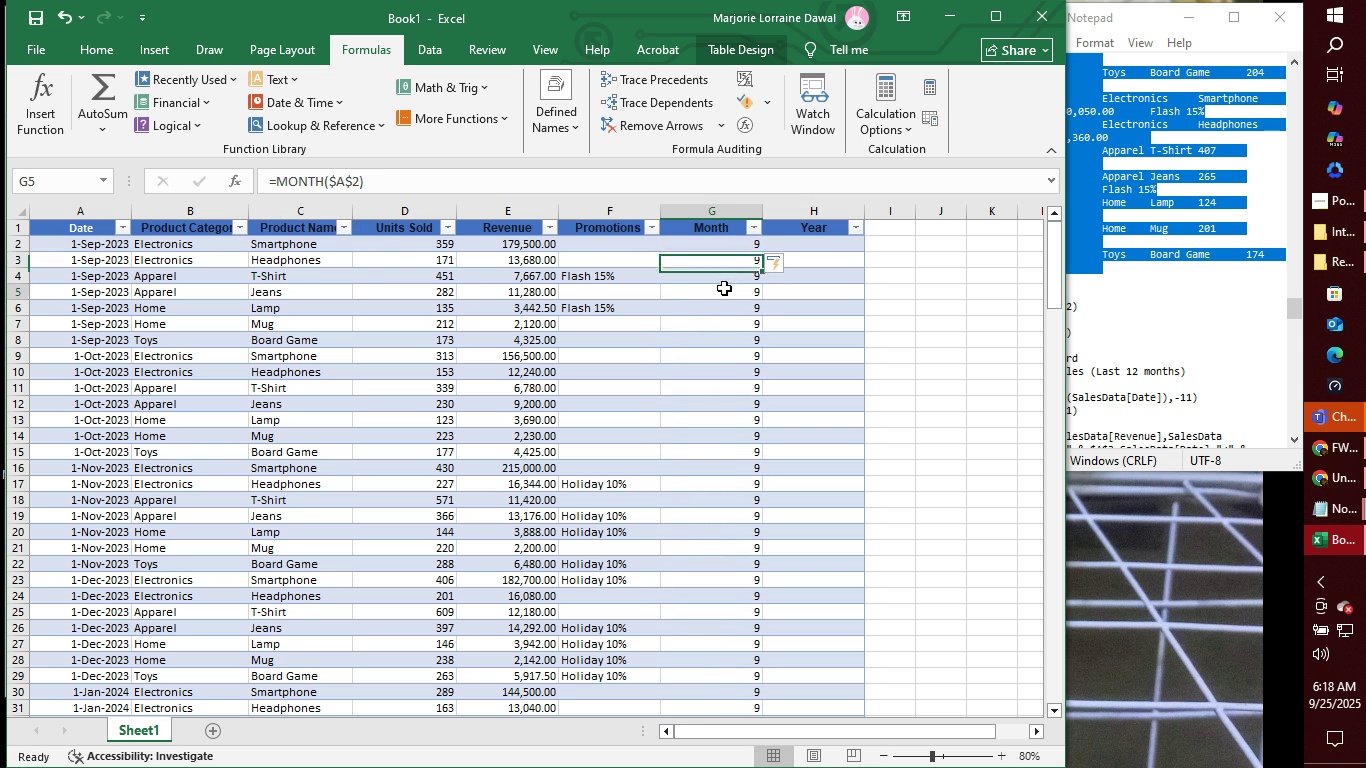 
left_click([724, 288])
 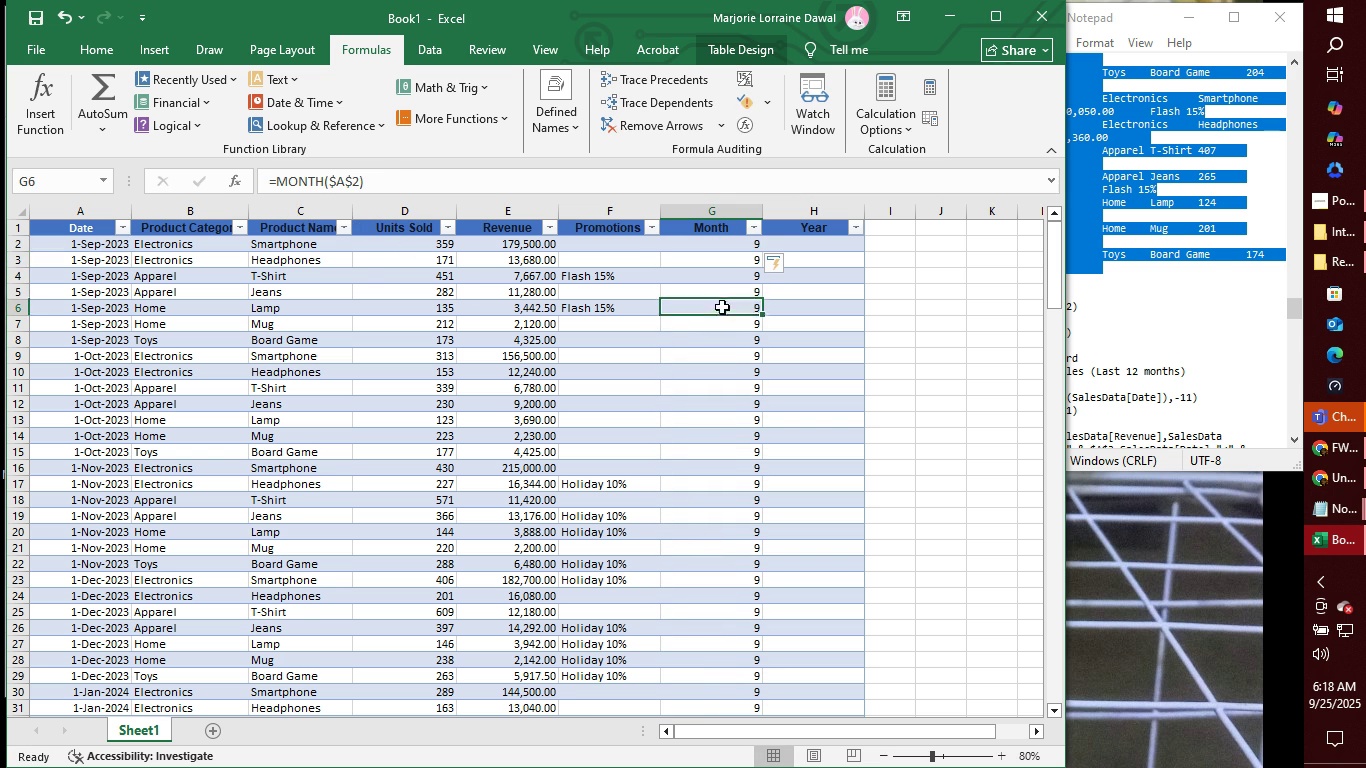 
double_click([722, 307])
 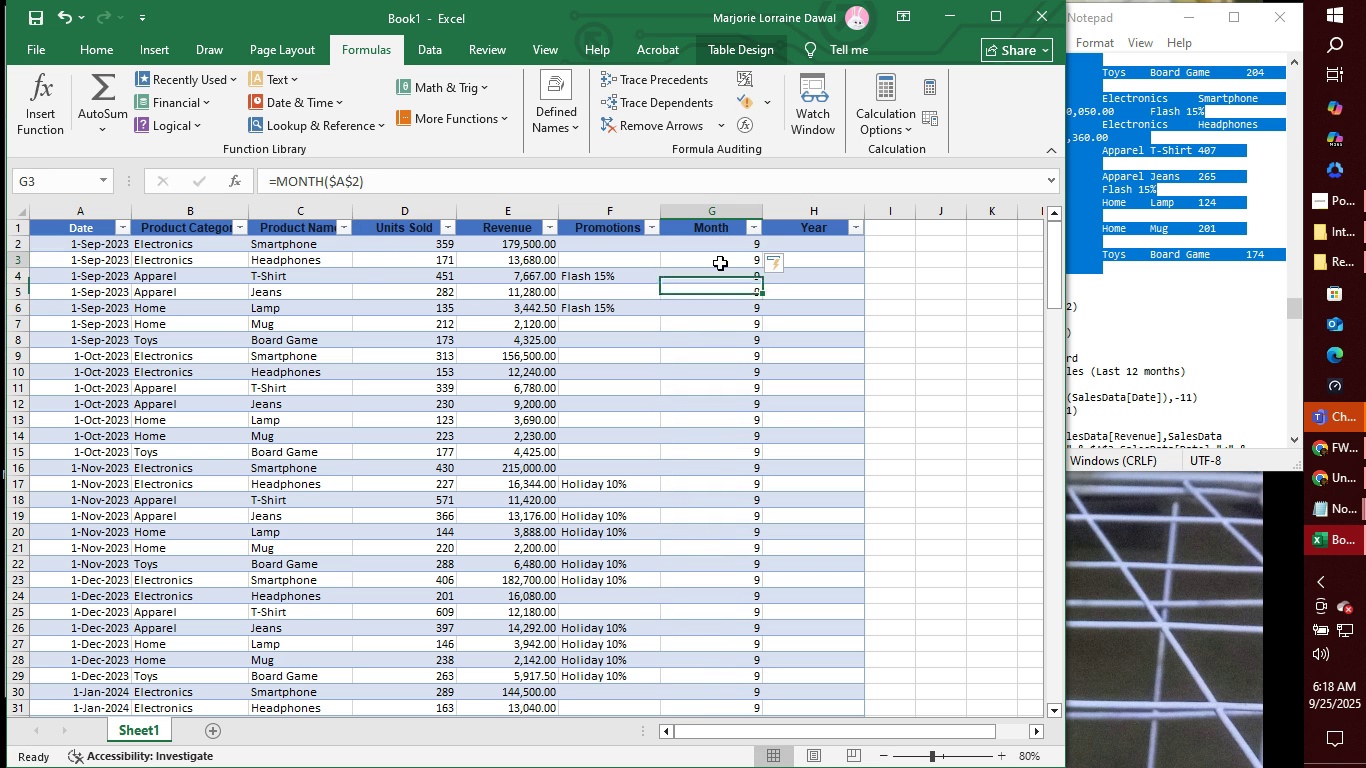 
left_click([720, 263])